 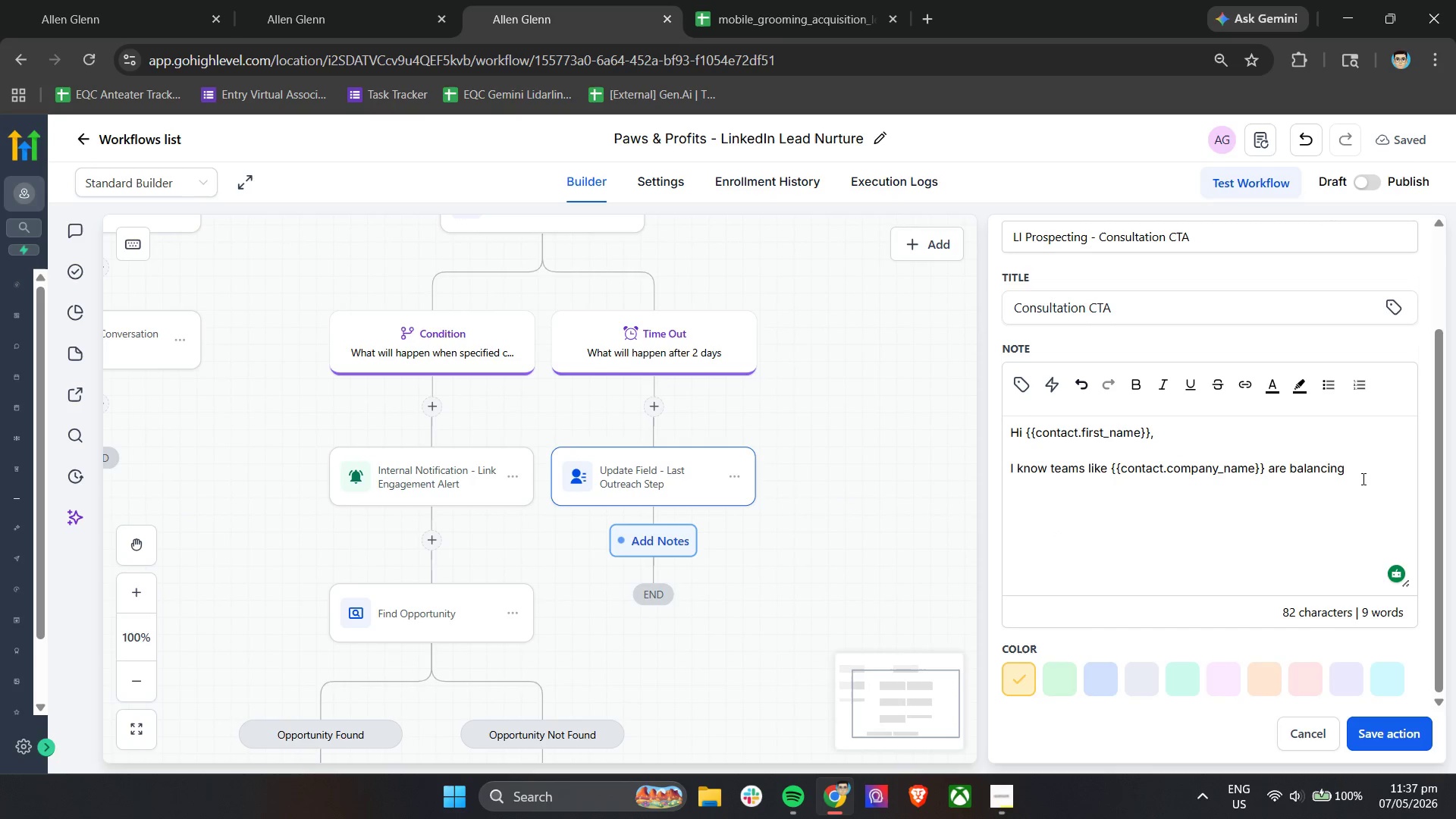 
type( a lot pn)
key(Backspace)
key(Backspace)
type(once multiple vans, recurring clients, and operational workflows all begin scaling simultaneously.)
 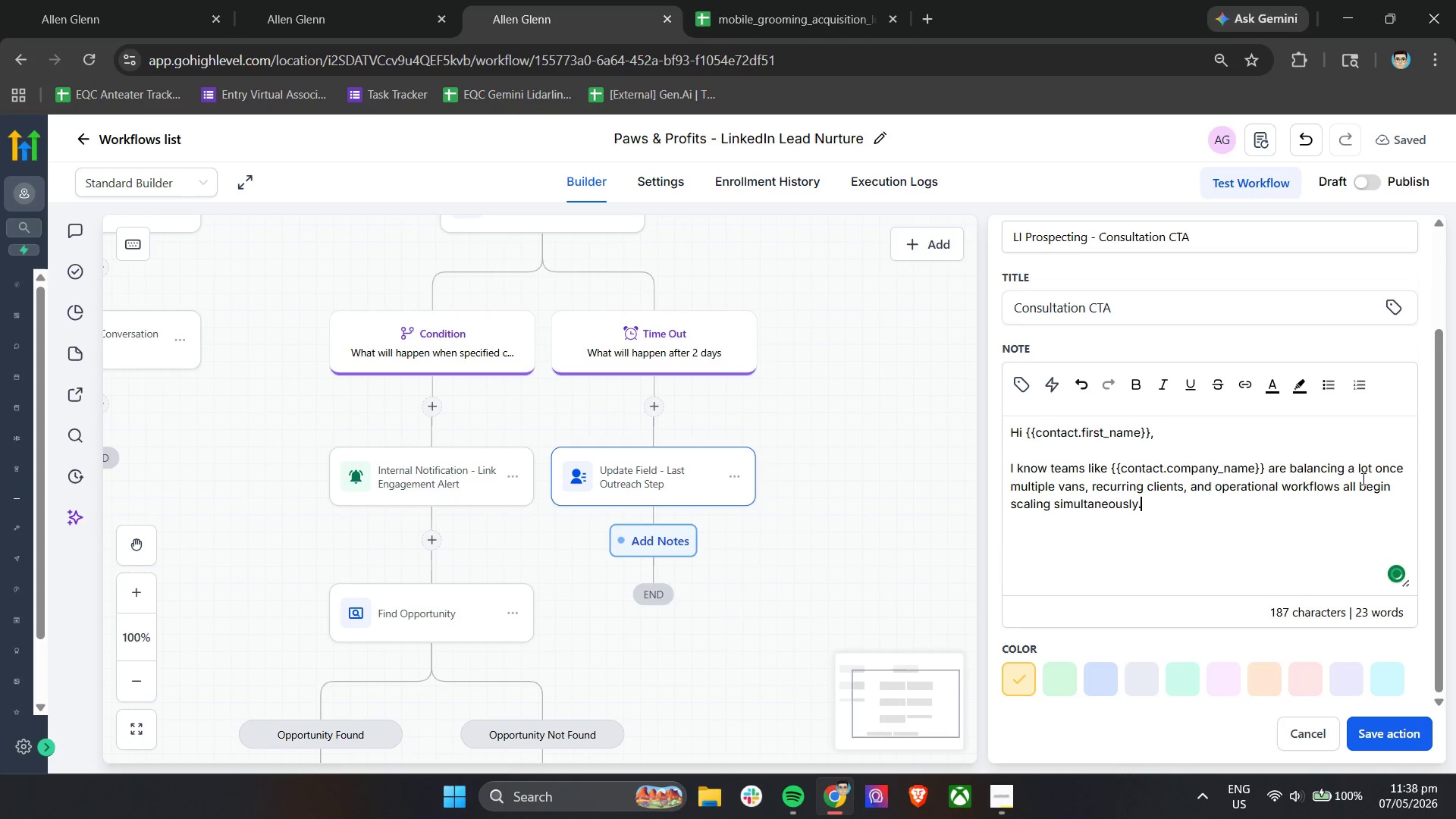 
key(Enter)
 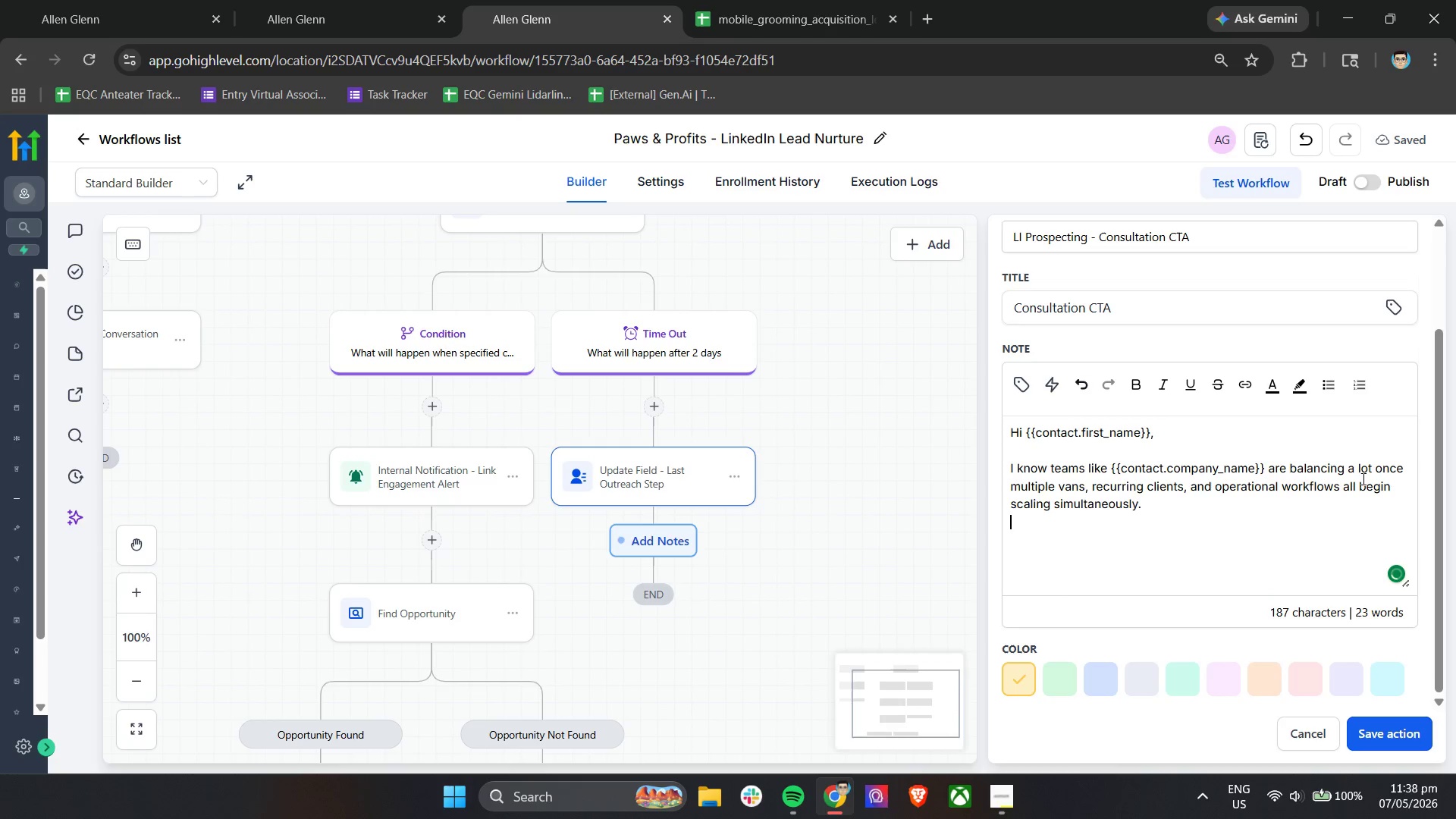 
key(Enter)
 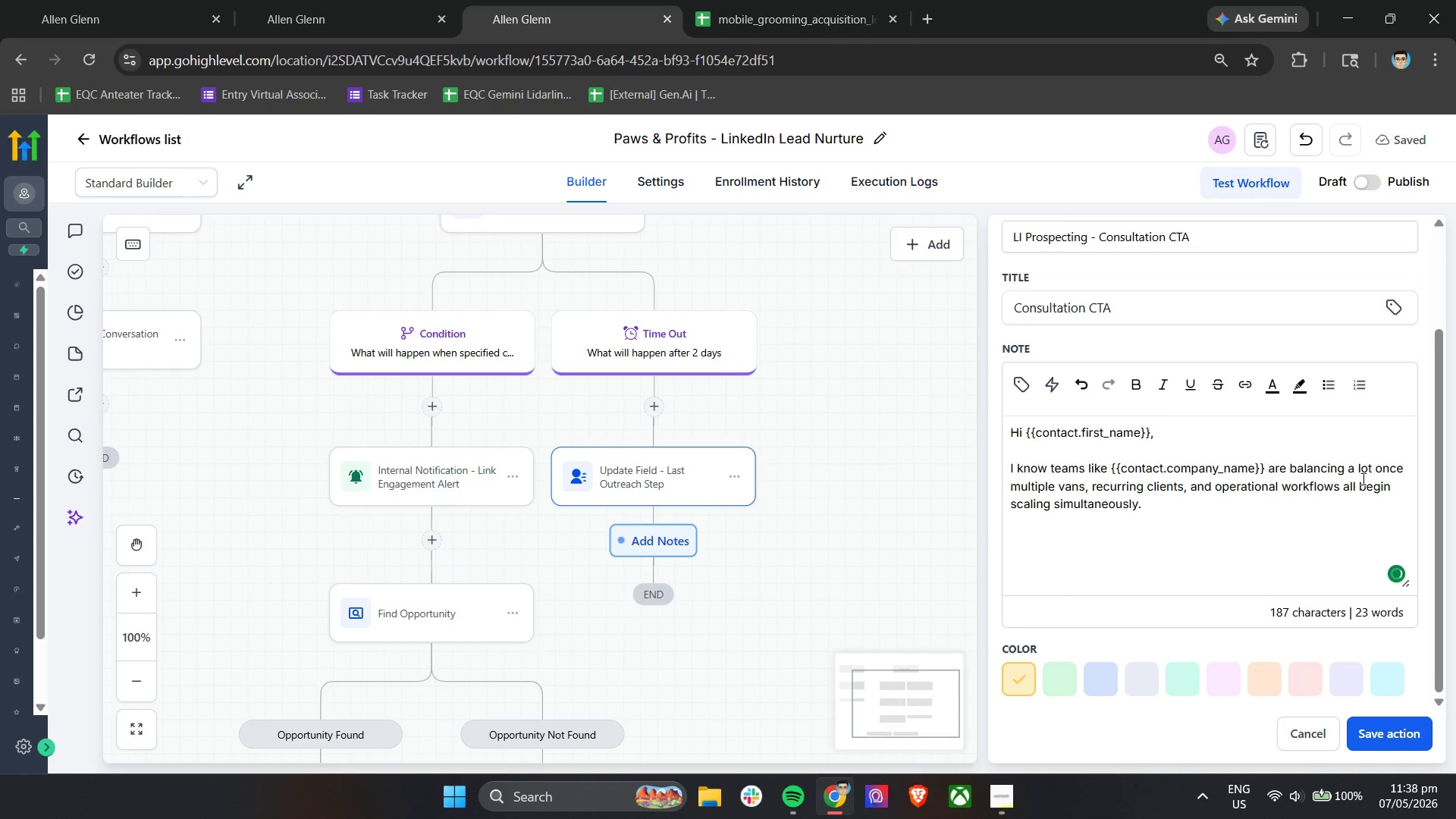 
type(Many mobile grooming oe)
key(Backspace)
type(perations in )
 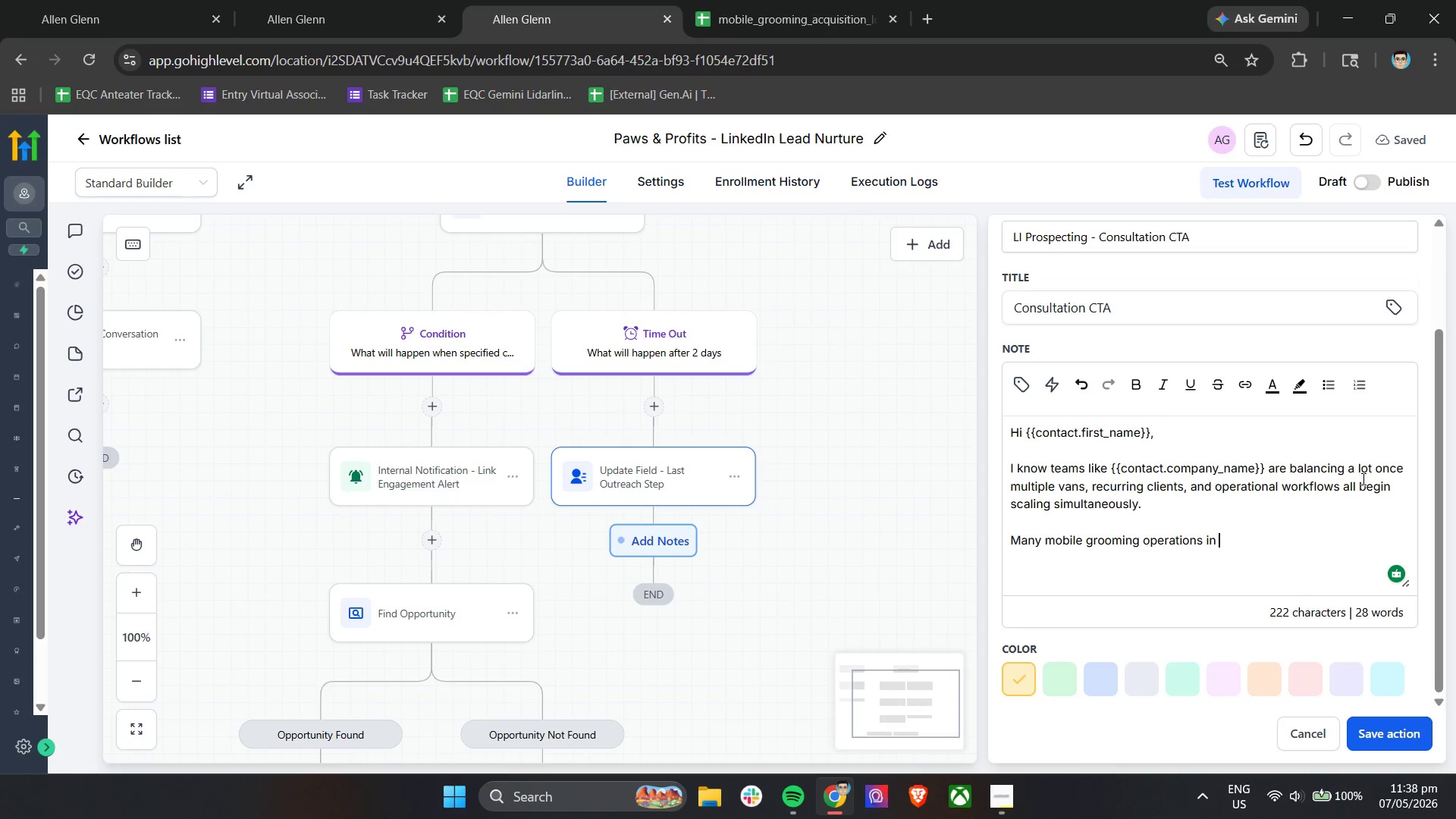 
left_click([1030, 376])
 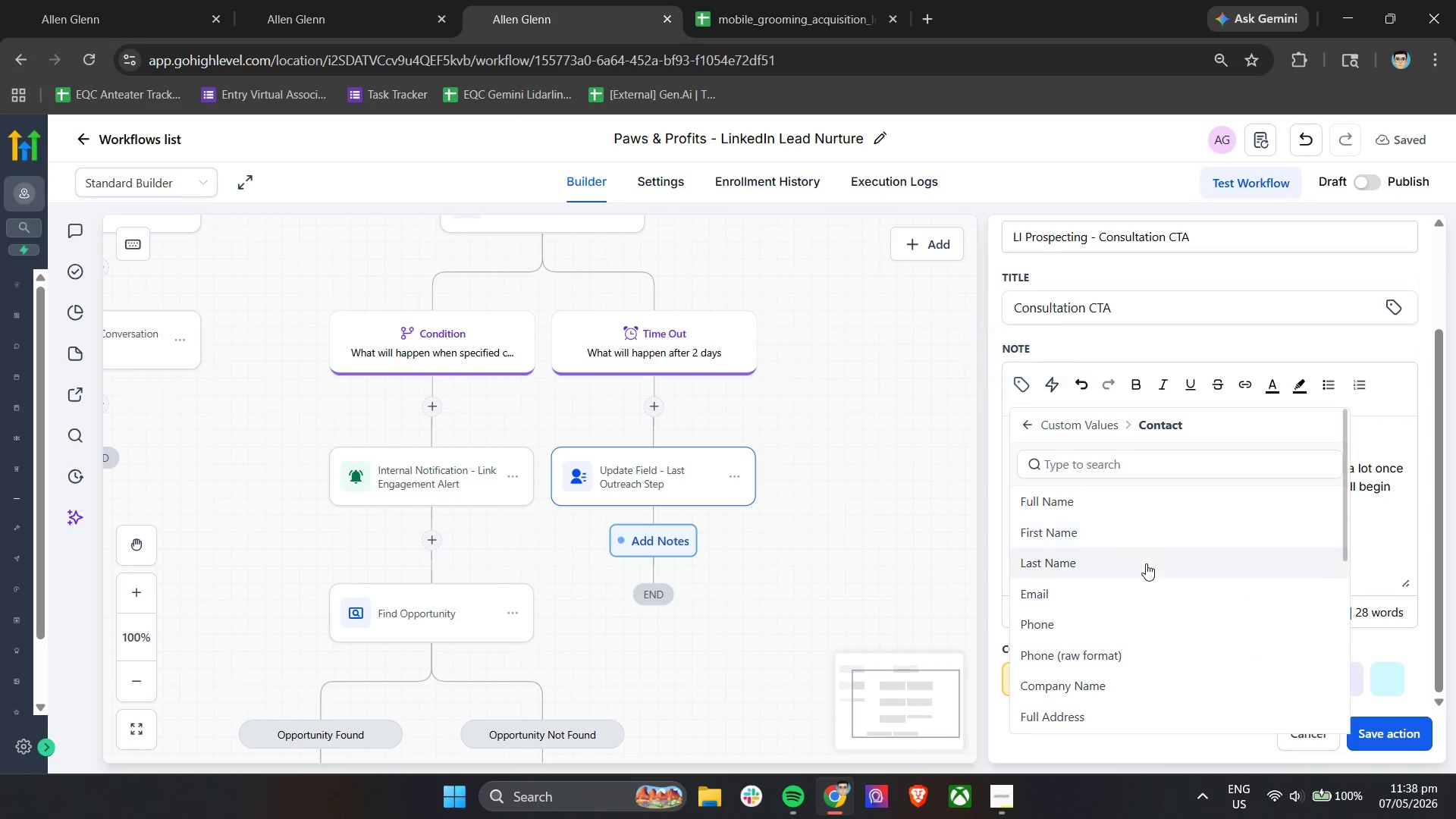 
scroll: coordinate [1159, 591], scroll_direction: down, amount: 2.0
 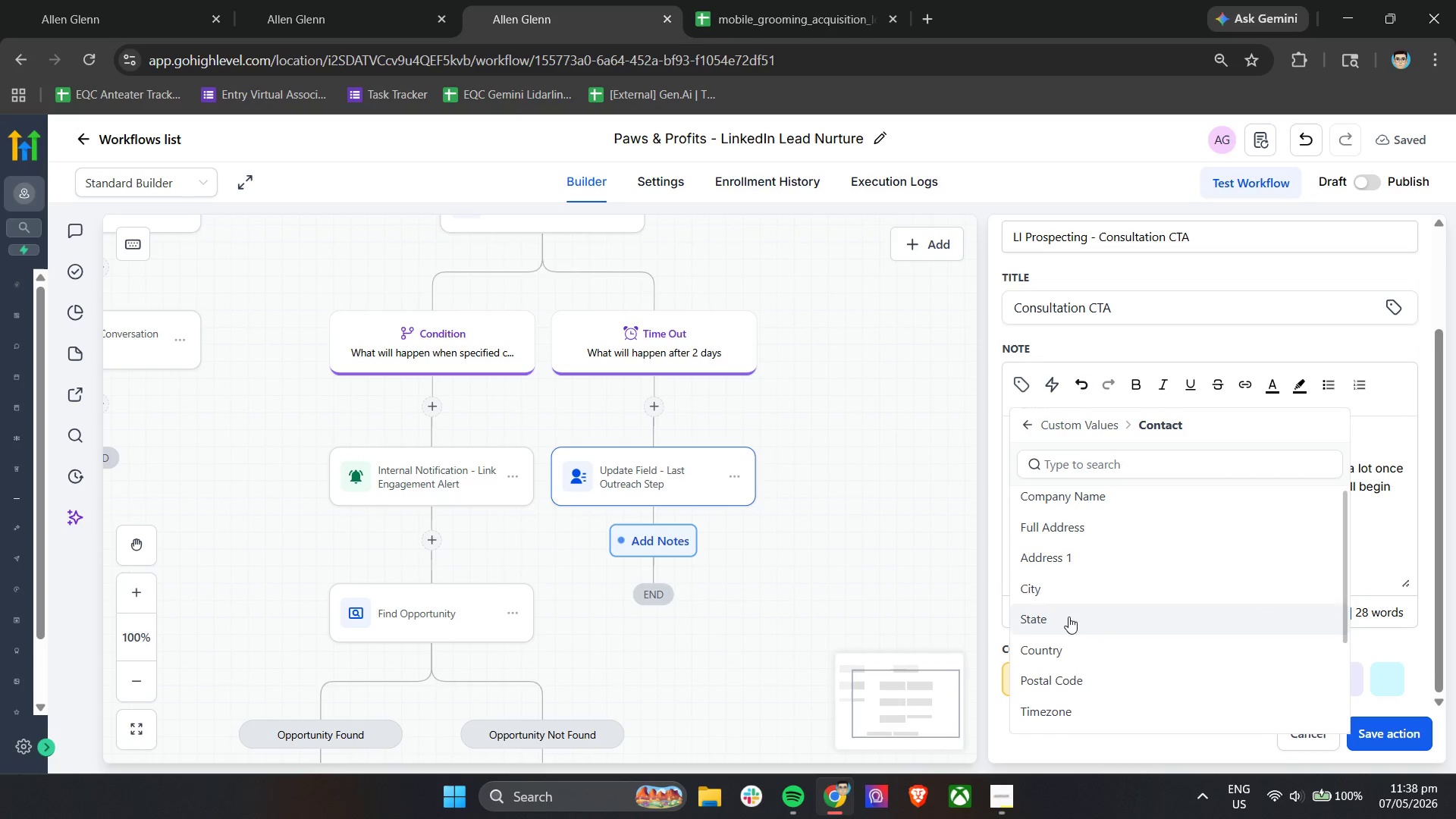 
left_click([1070, 591])
 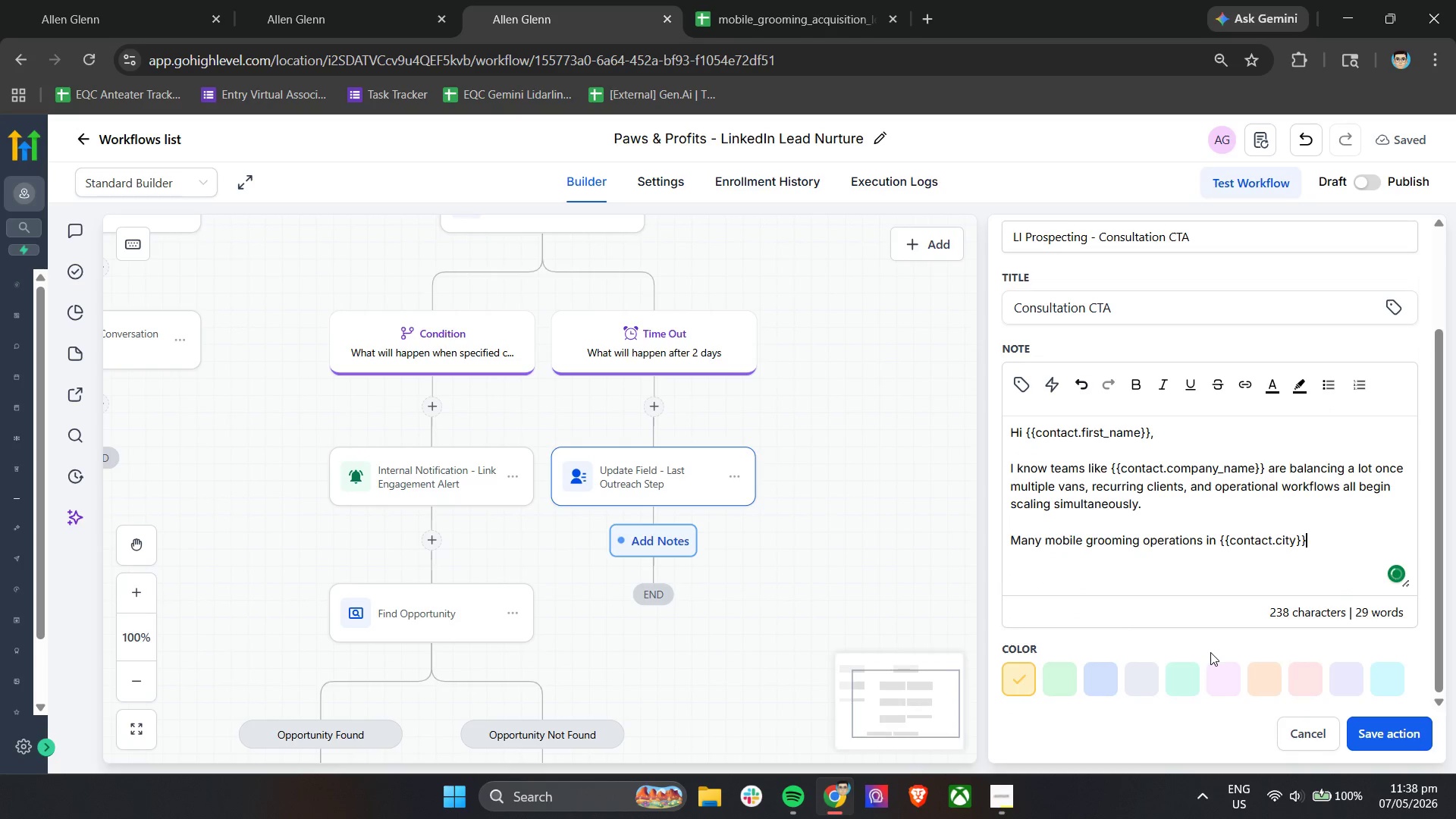 
type( using systems like )
 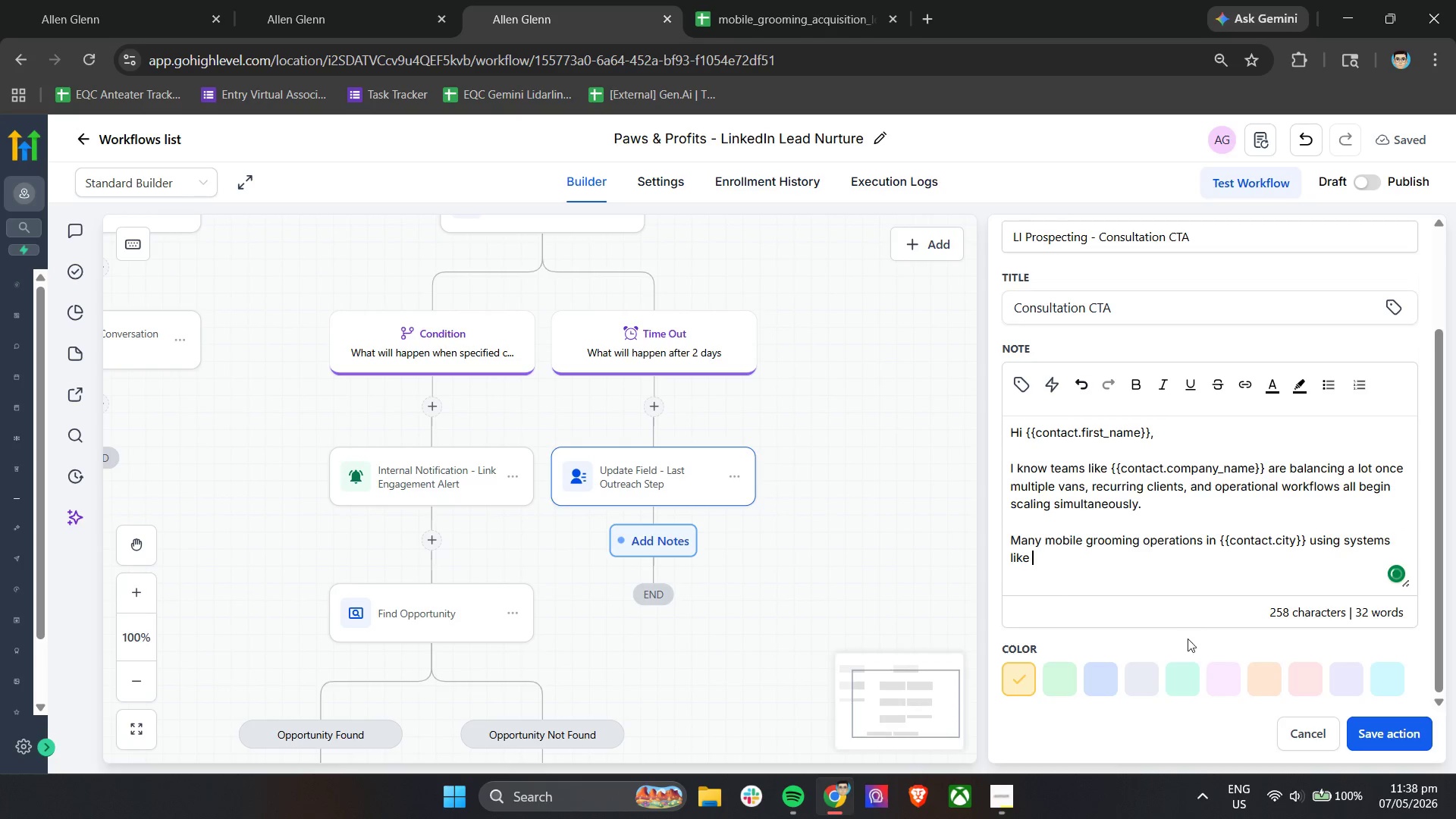 
left_click([1025, 388])
 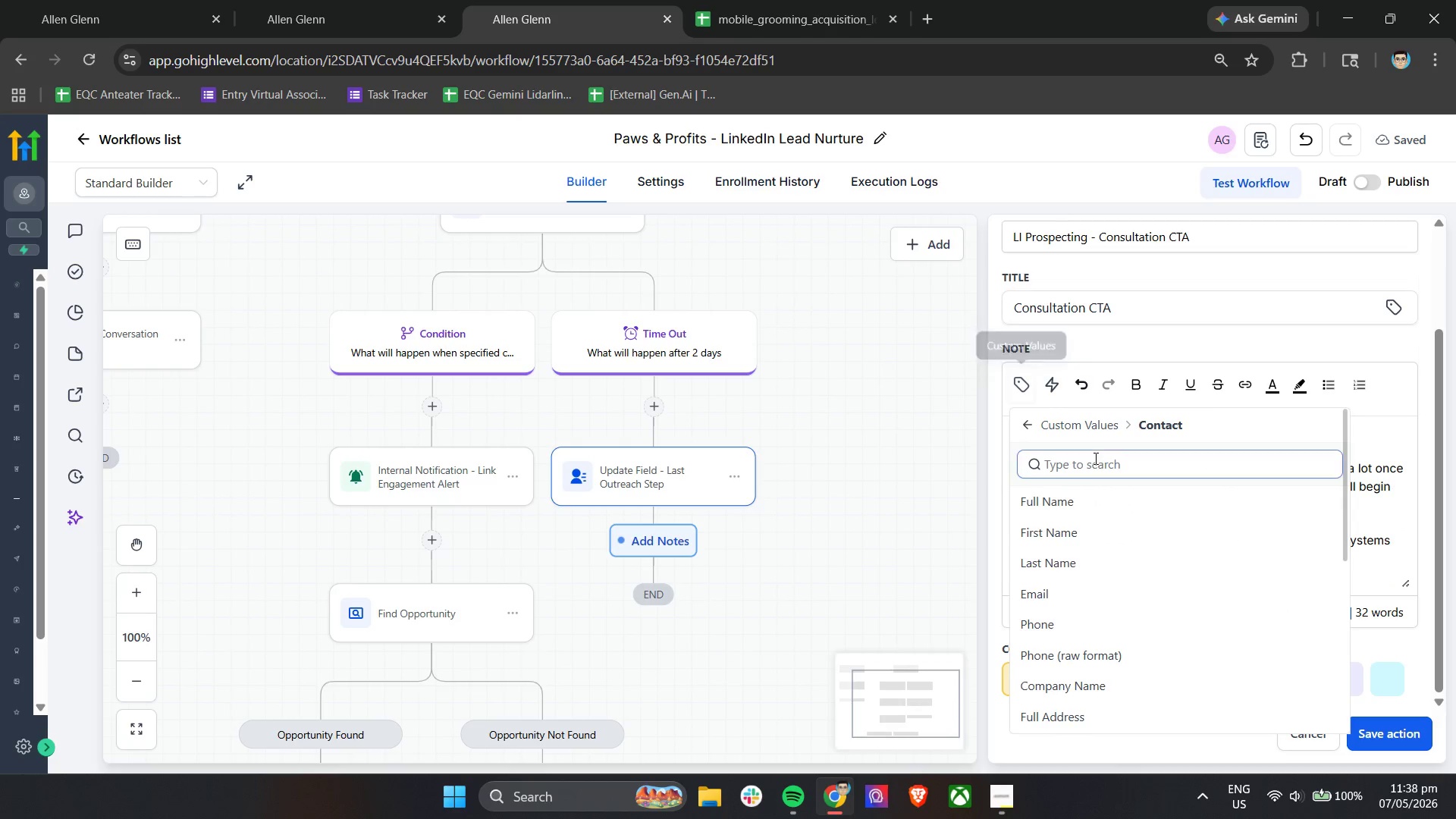 
left_click([1099, 465])
 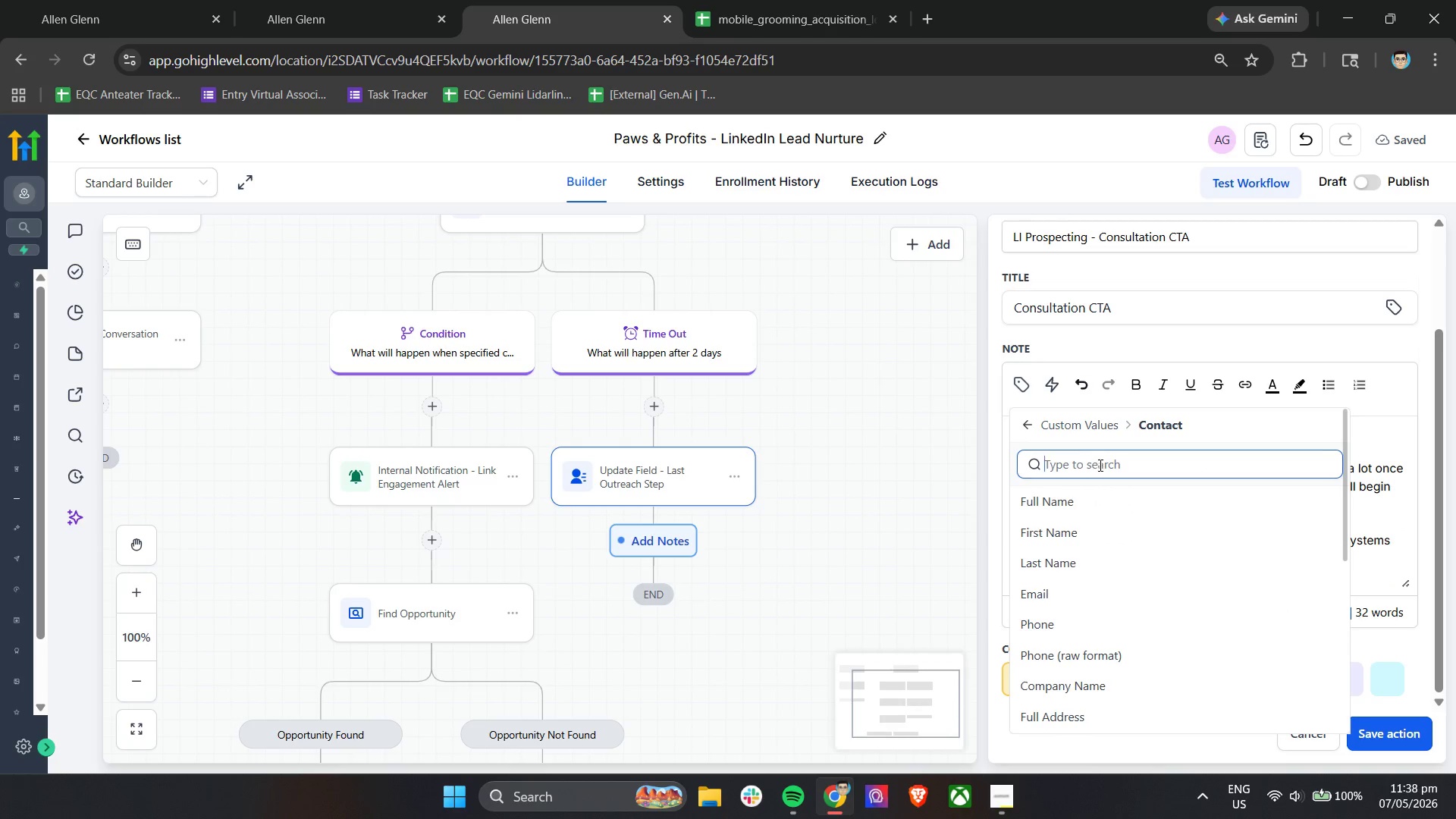 
type(crm)
 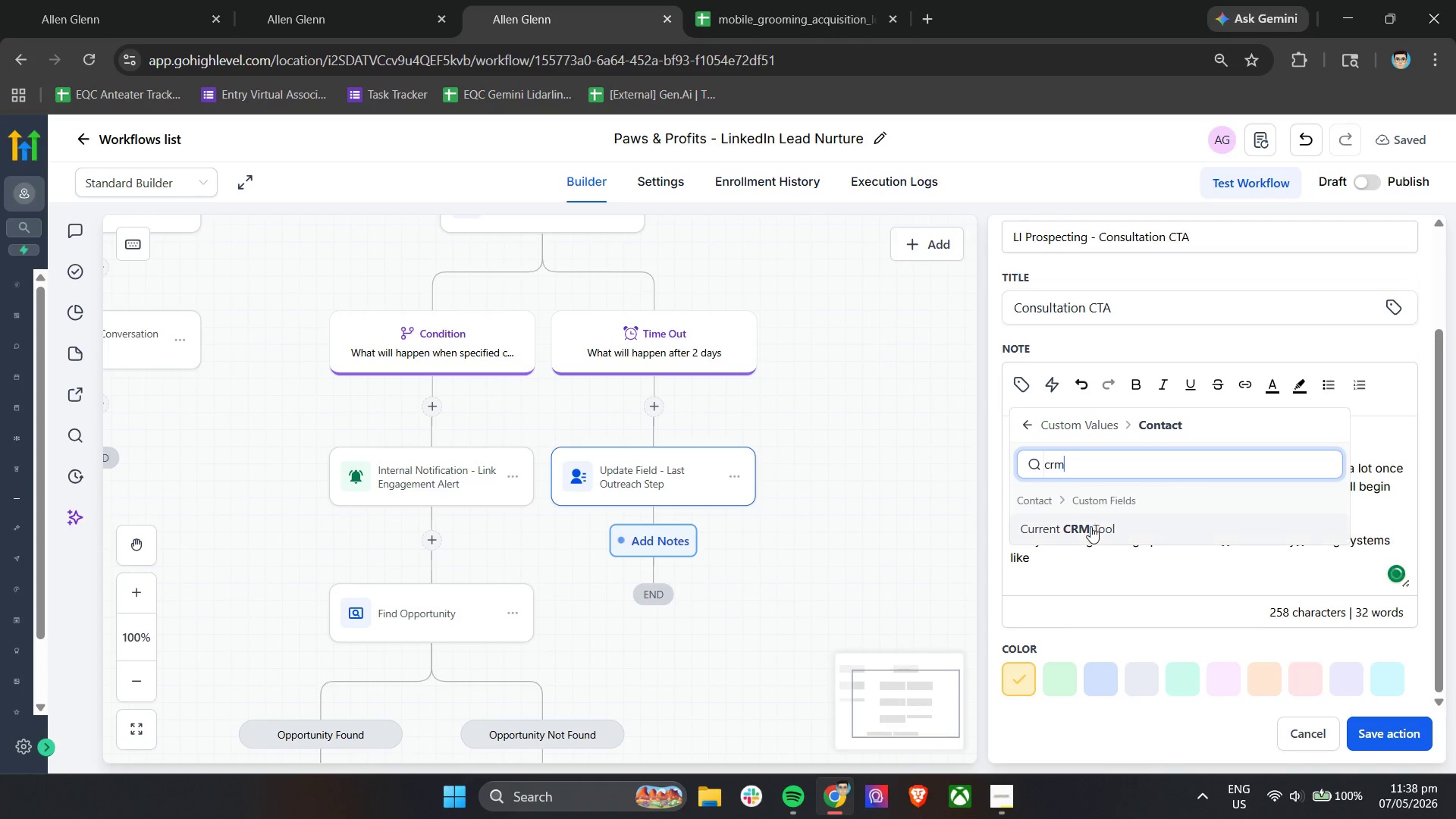 
left_click([1090, 526])
 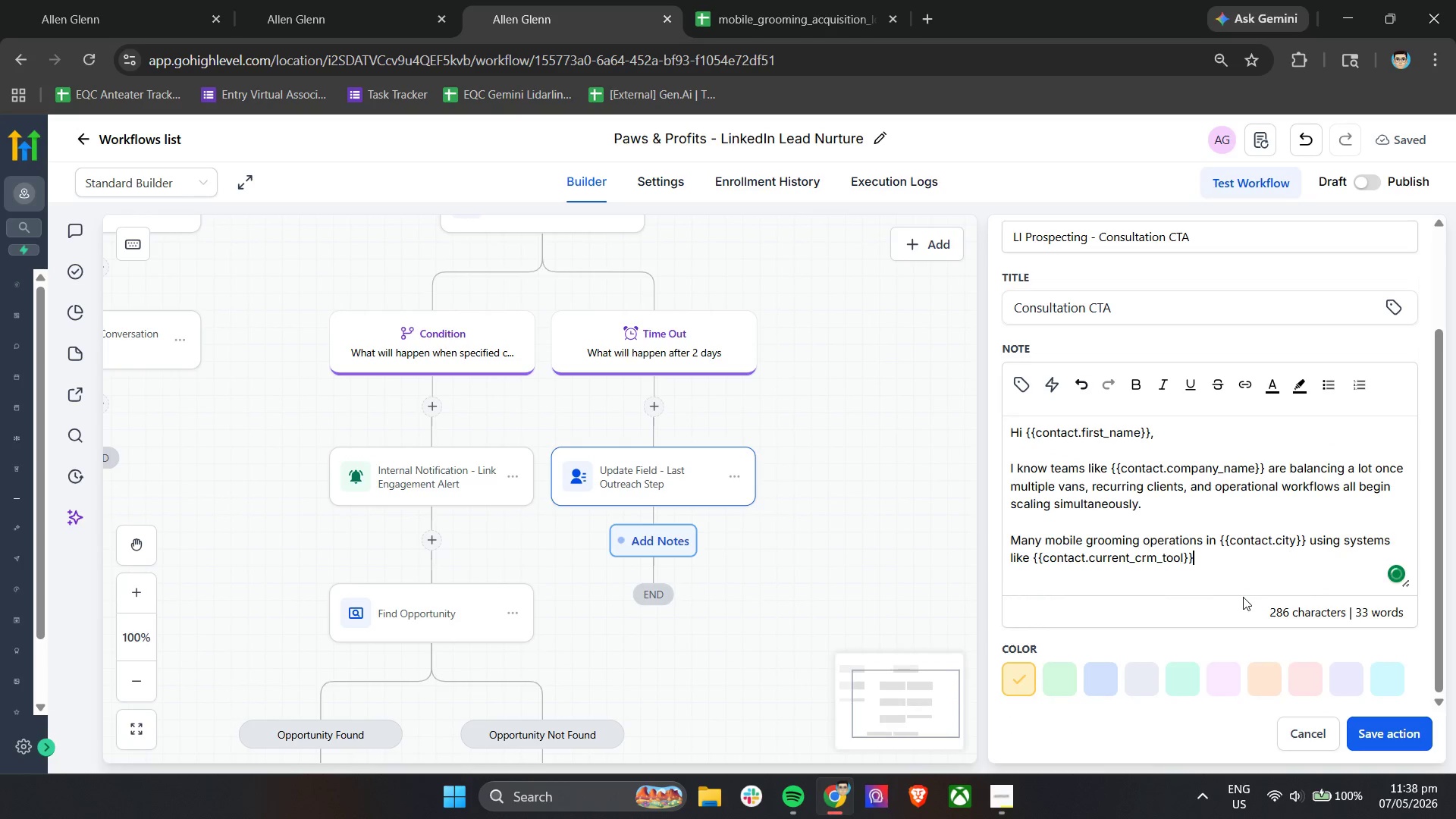 
type( already t)
key(Backspace)
type(have strong demand - the de)
key(Backspace)
key(Backspace)
type(challenge c)
key(Backspace)
type(becomes maintaining effiency and customer experience while )
 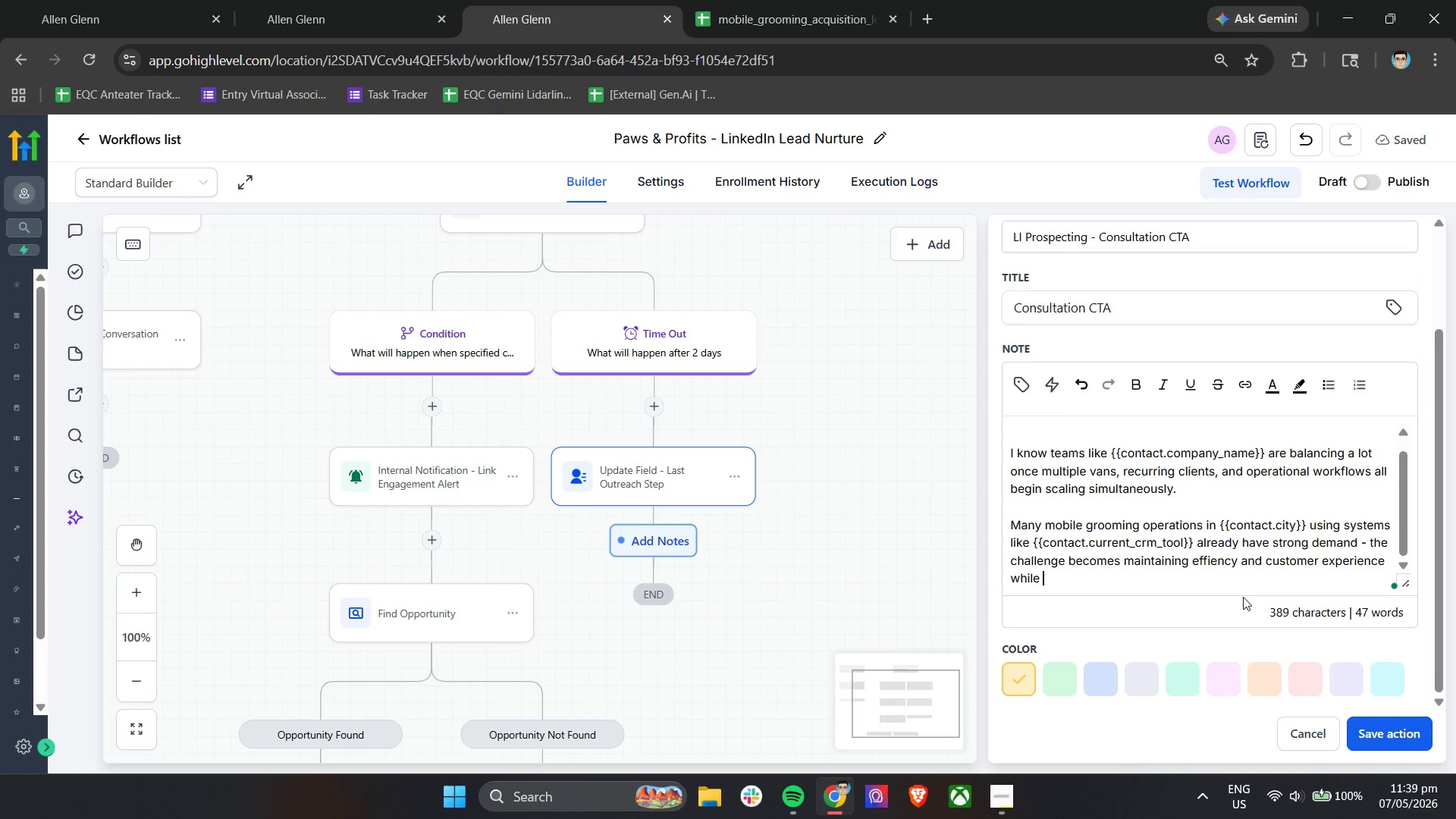 
wait(10.53)
 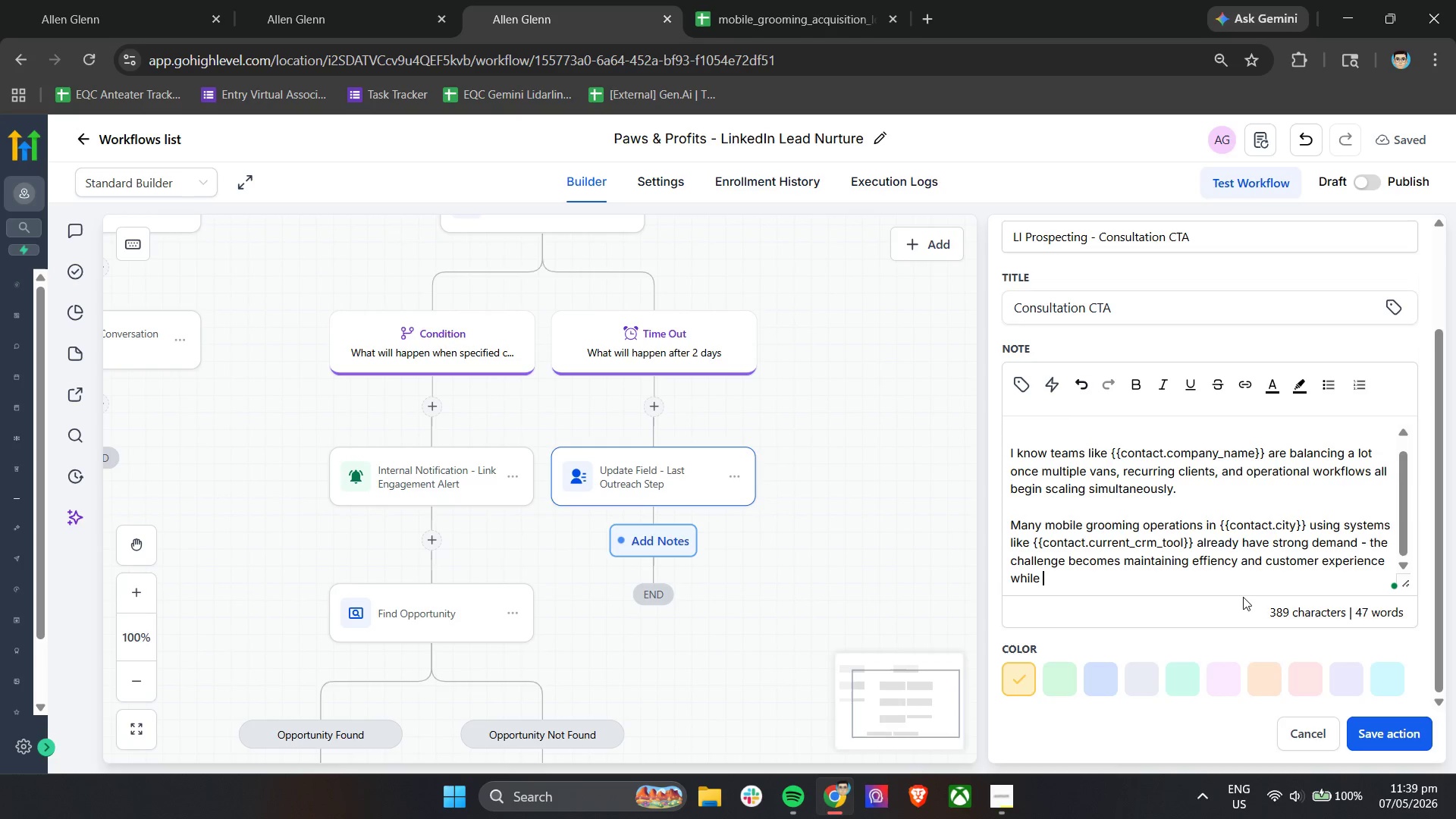 
type(whi)
key(Backspace)
key(Backspace)
key(Backspace)
key(Backspace)
type( continuing to grow.)
 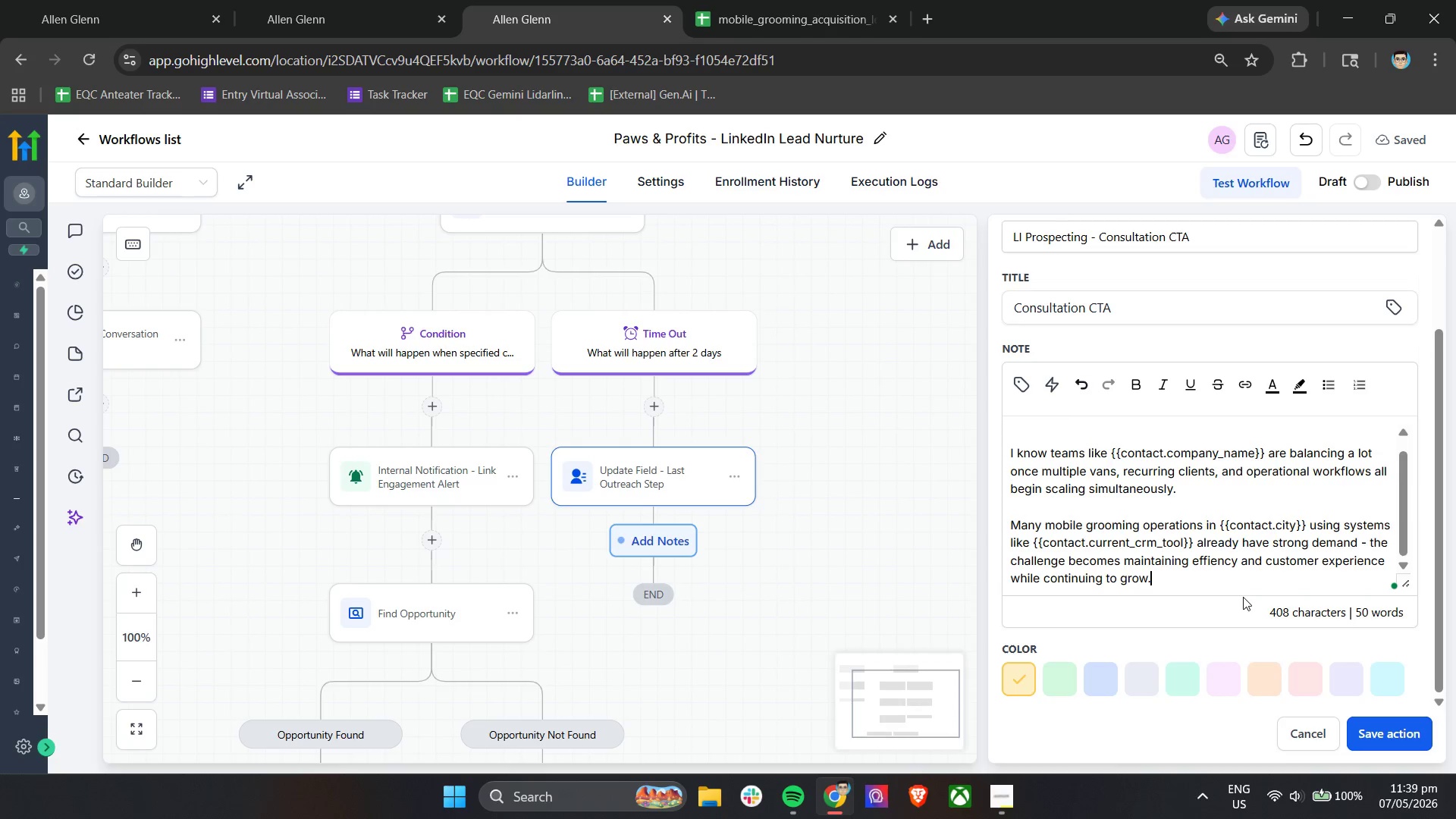 
key(Enter)
 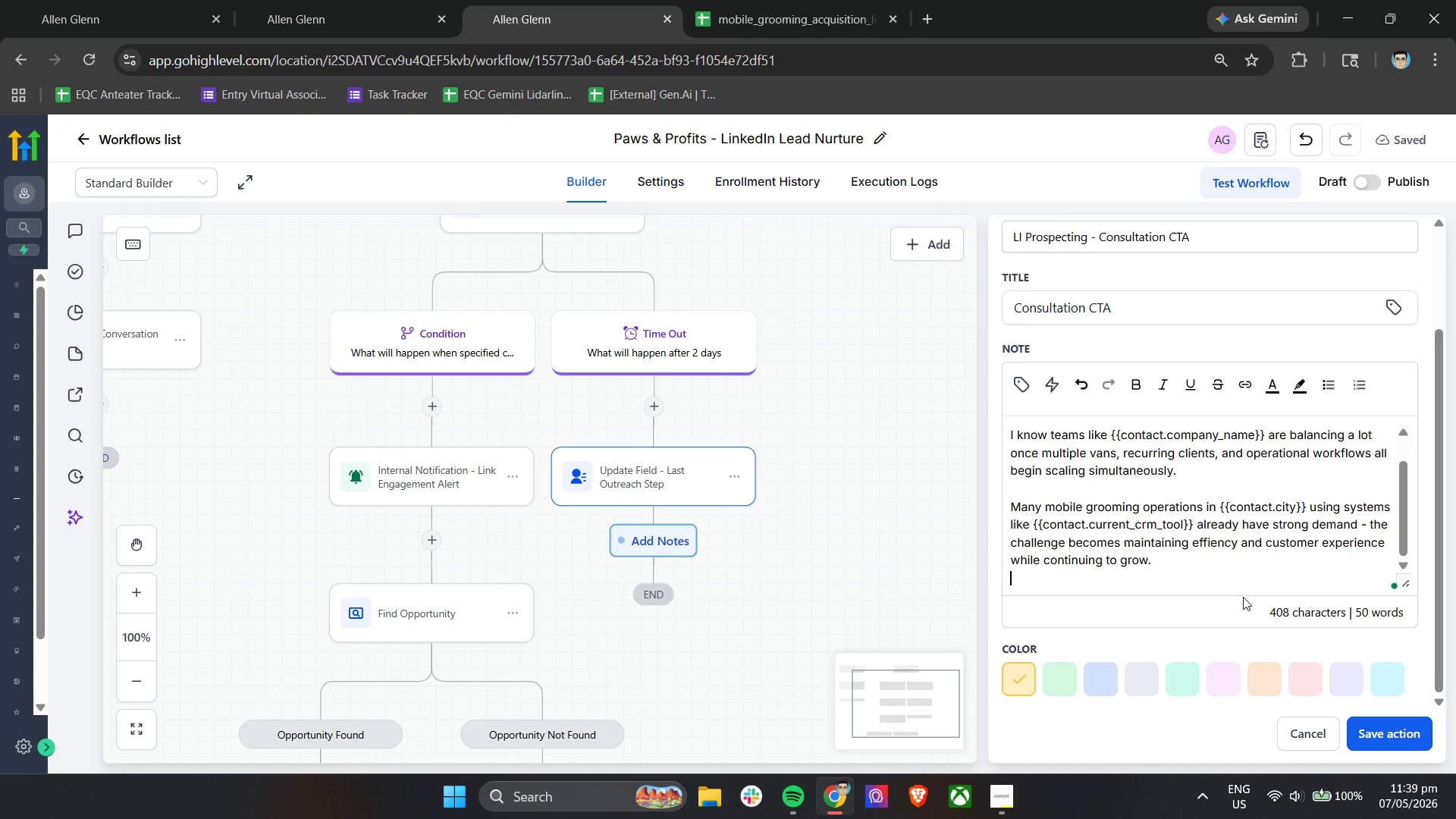 
key(Enter)
 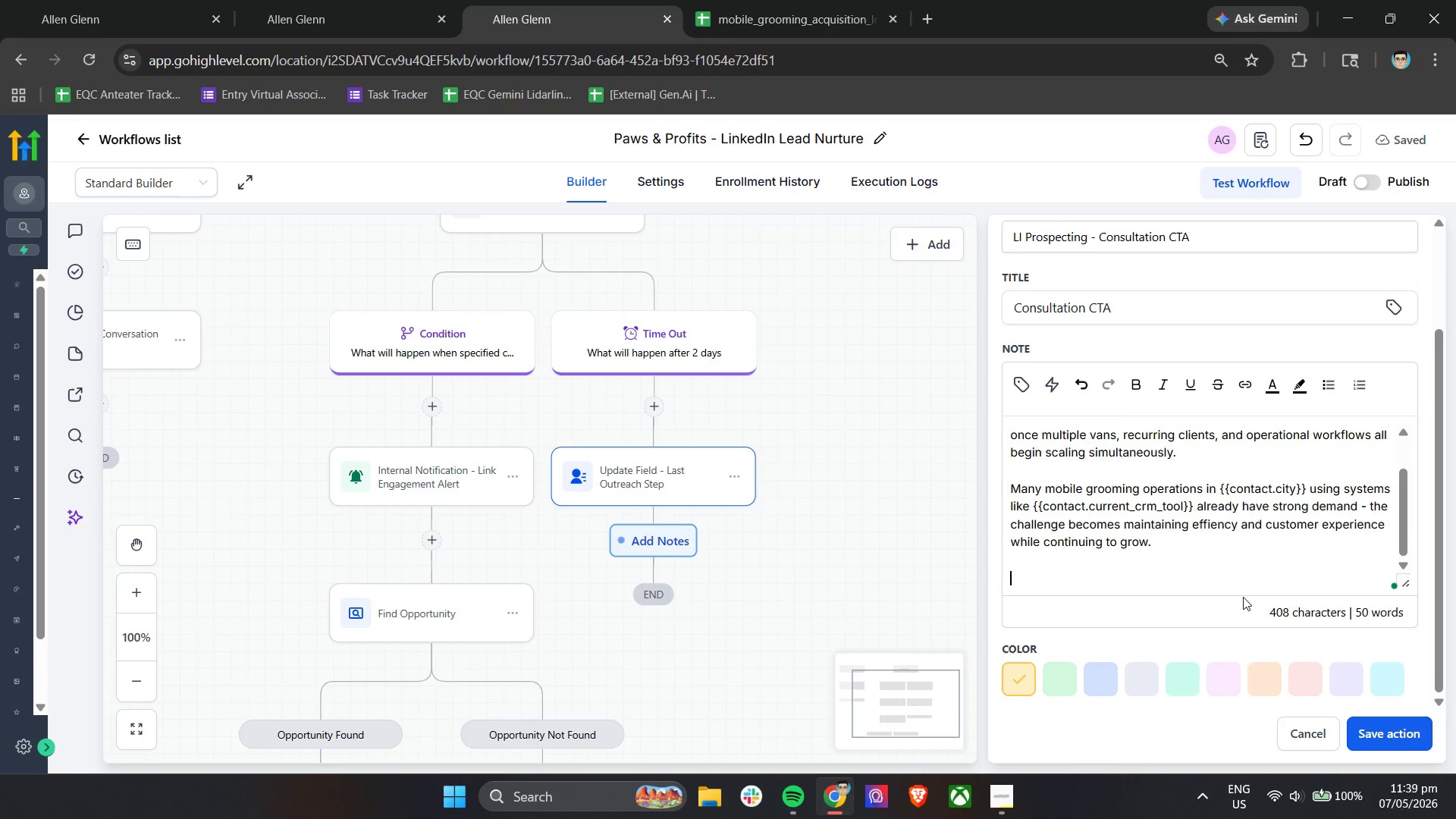 
type(Given your focus on )
 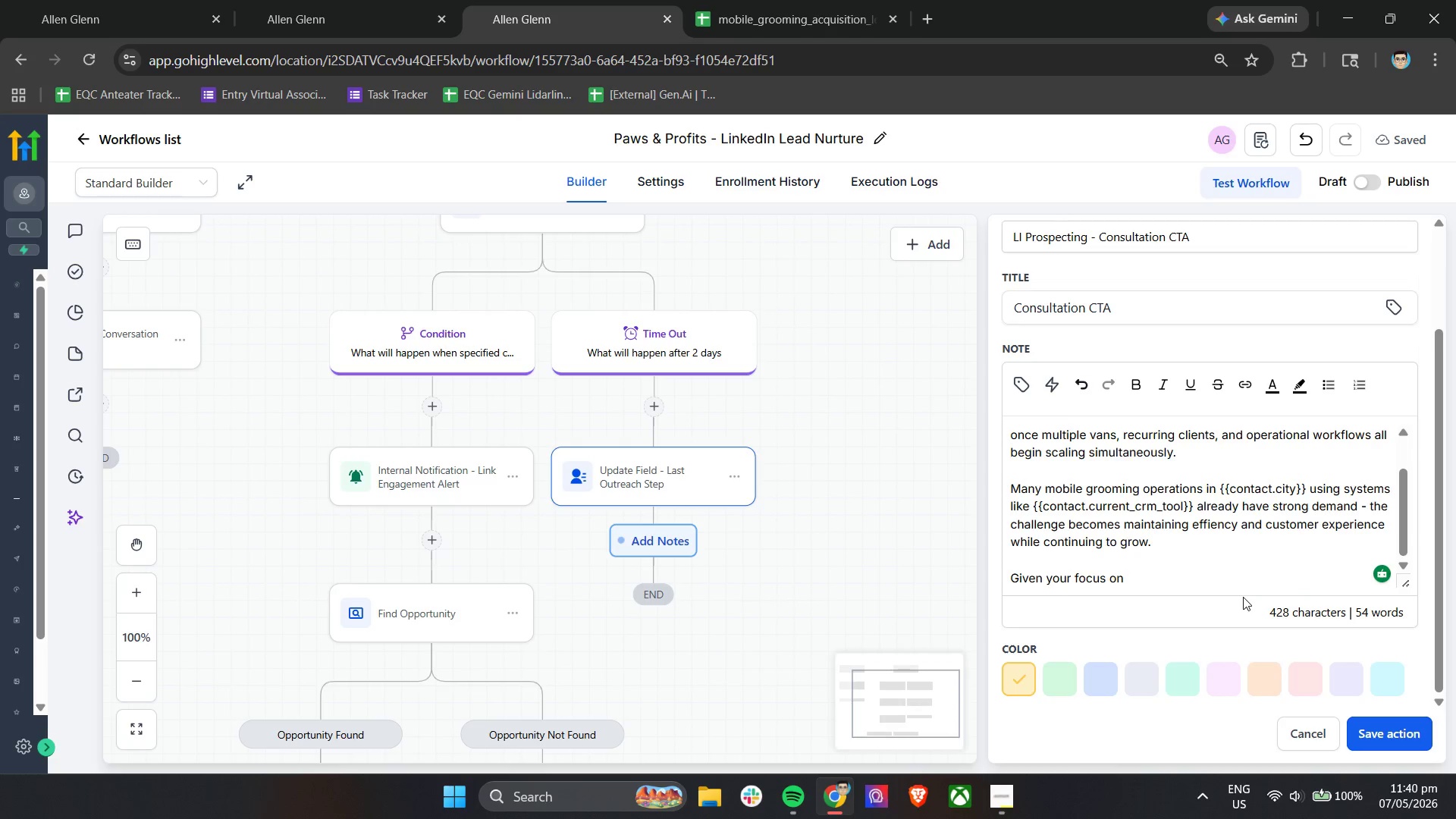 
wait(6.69)
 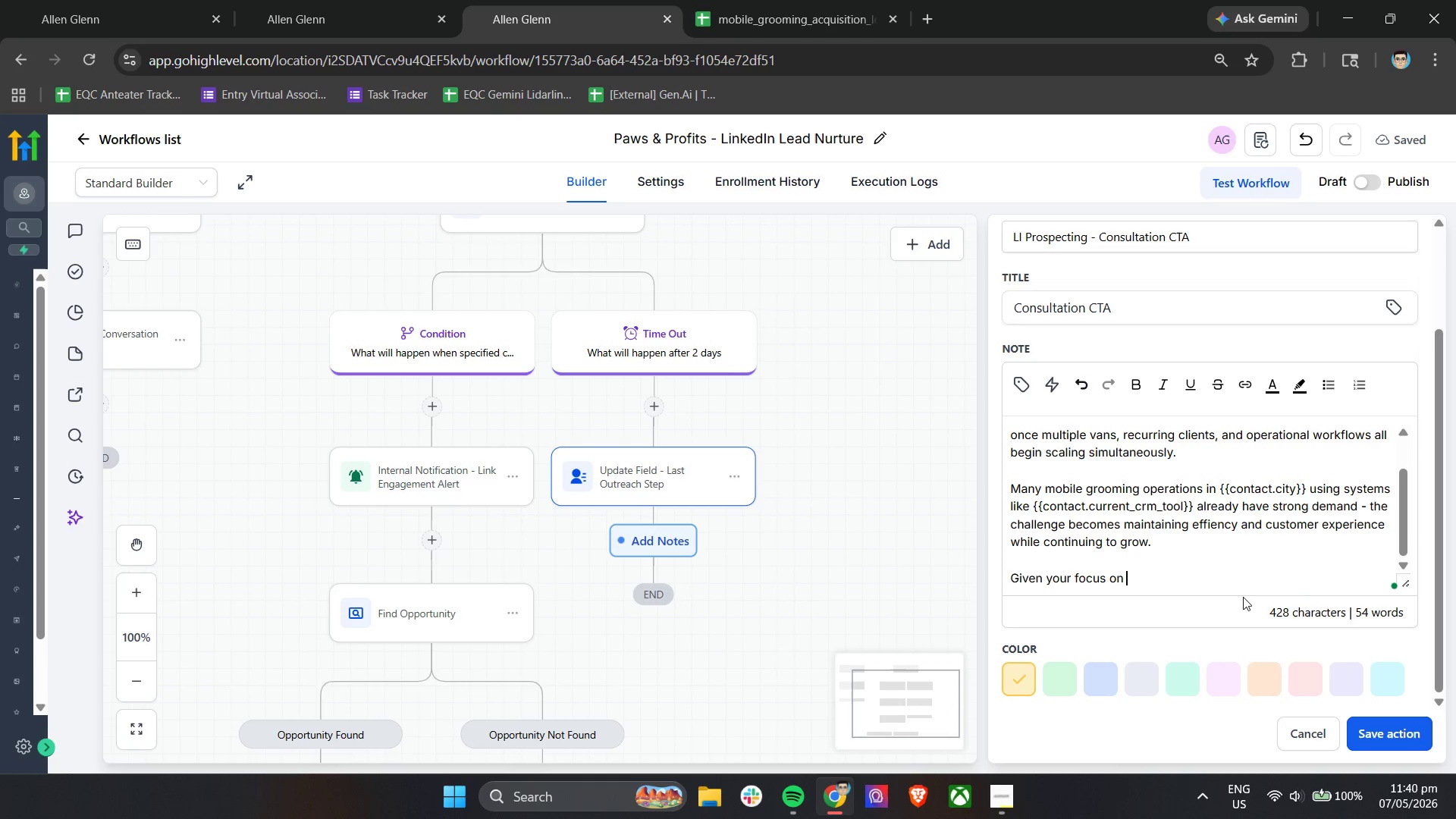 
left_click([1025, 384])
 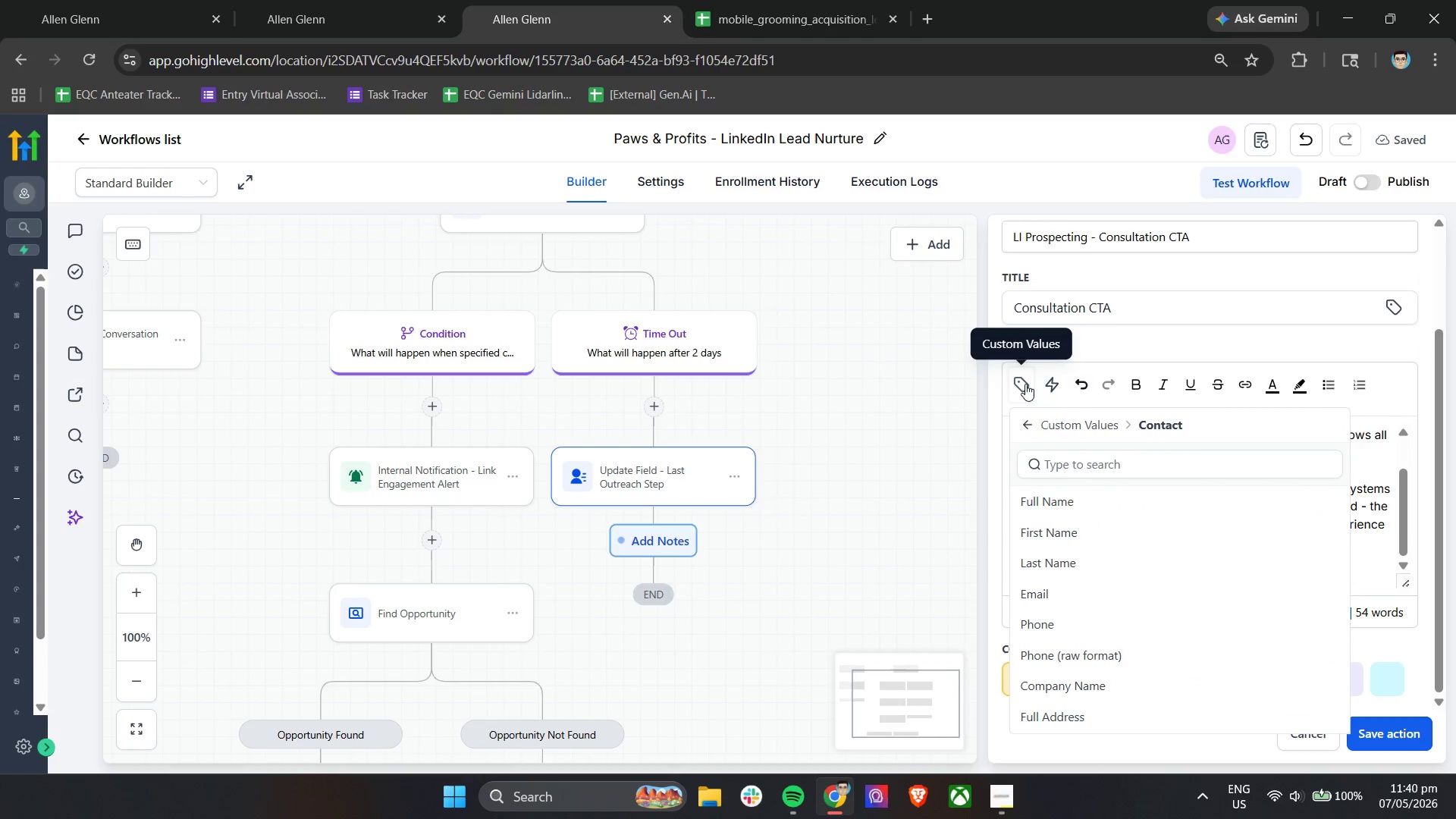 
key(S)
 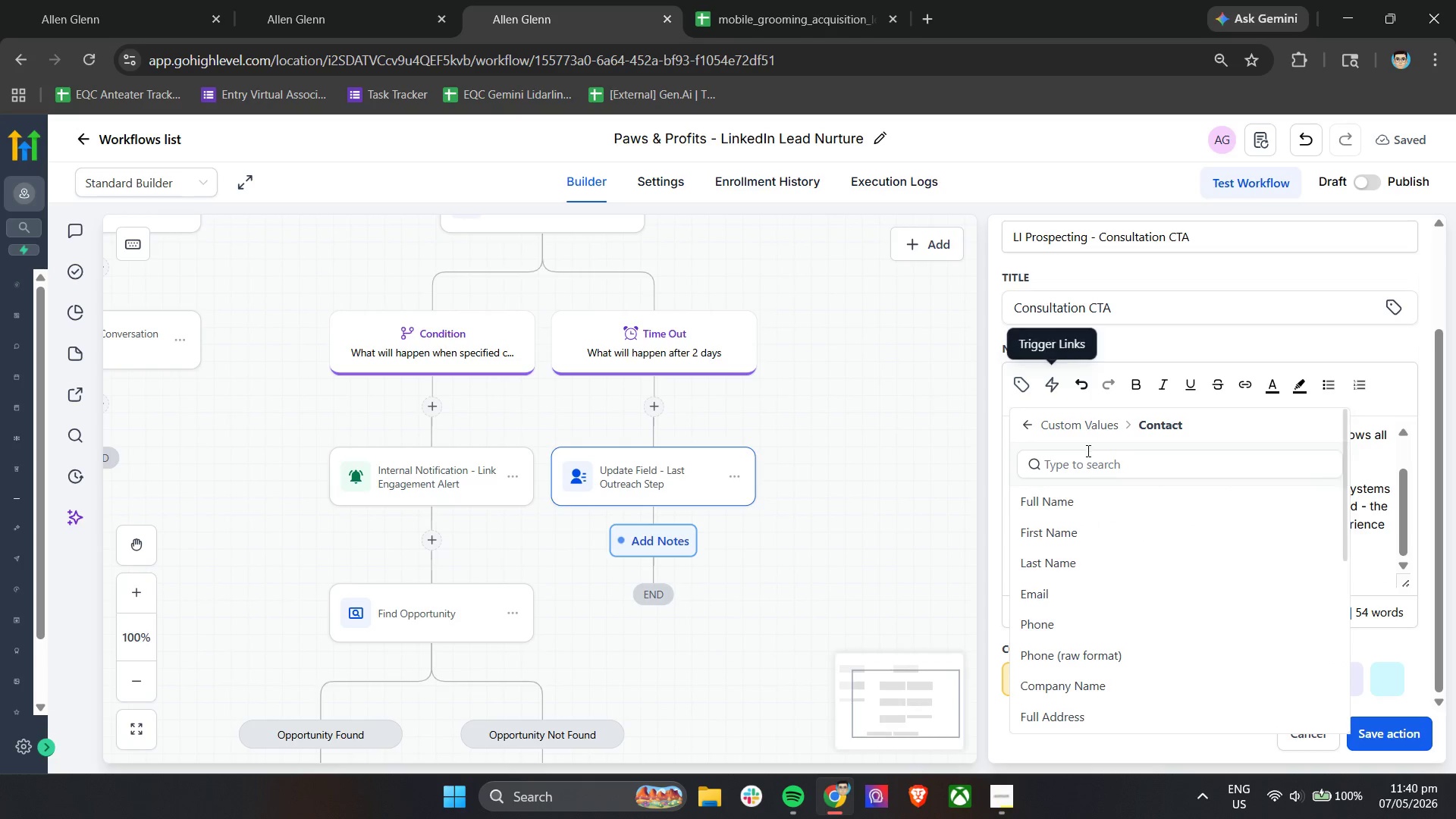 
left_click([1092, 460])
 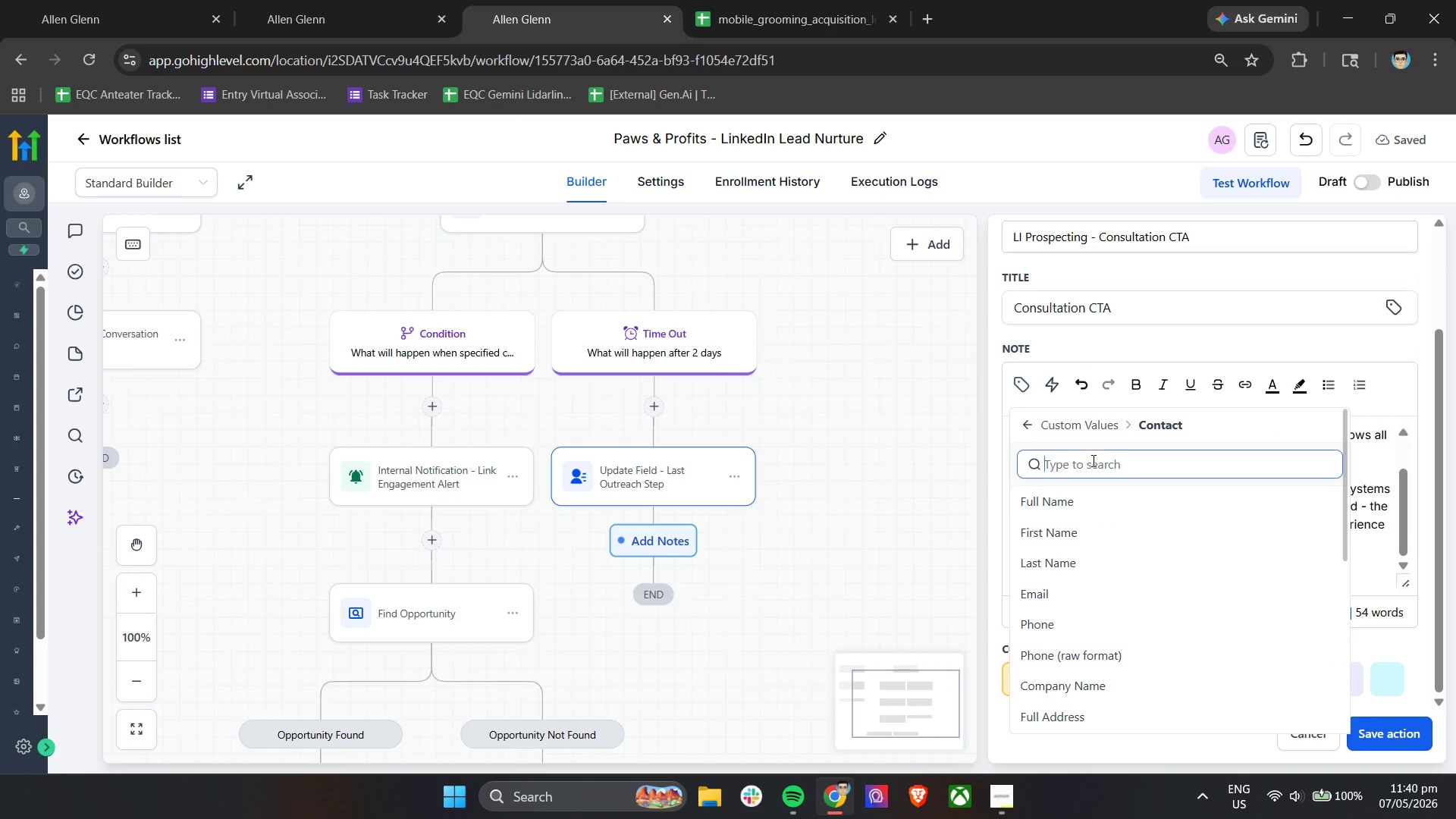 
type(spe)
 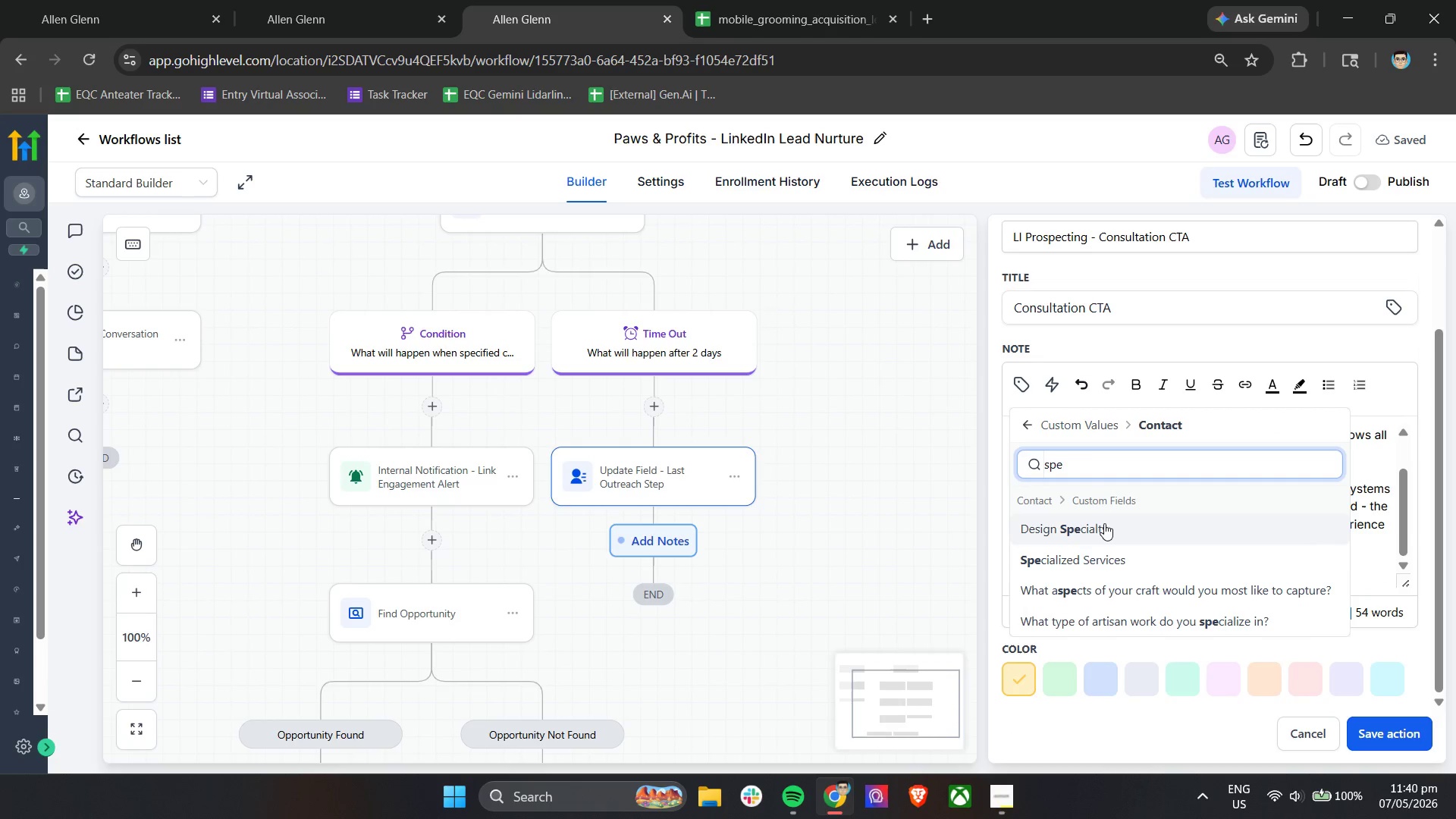 
left_click([1104, 555])
 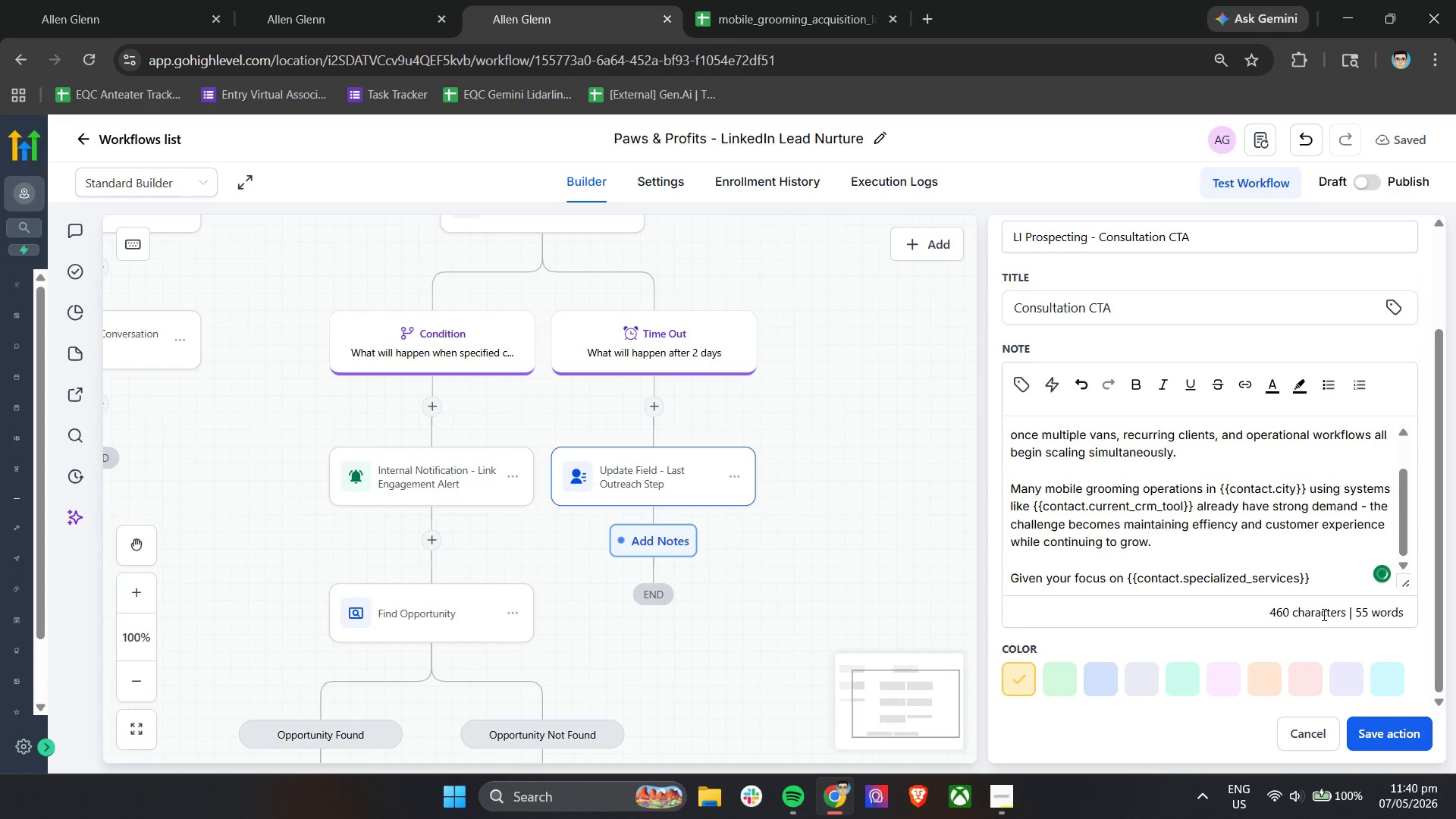 
type(, I though )
key(Backspace)
type(t it could make sense to connect brif)
key(Backspace)
type(ely)
 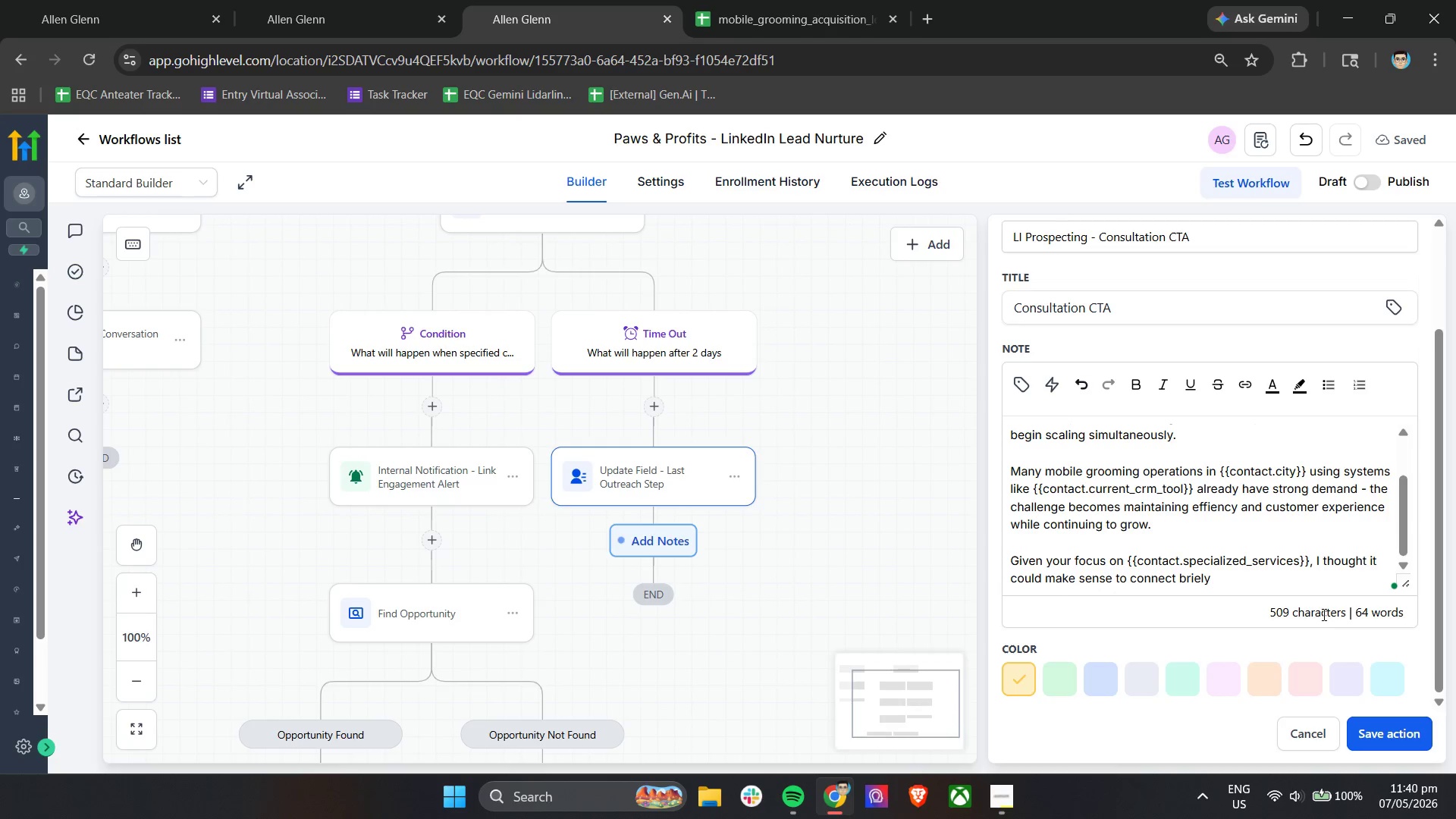 
wait(10.34)
 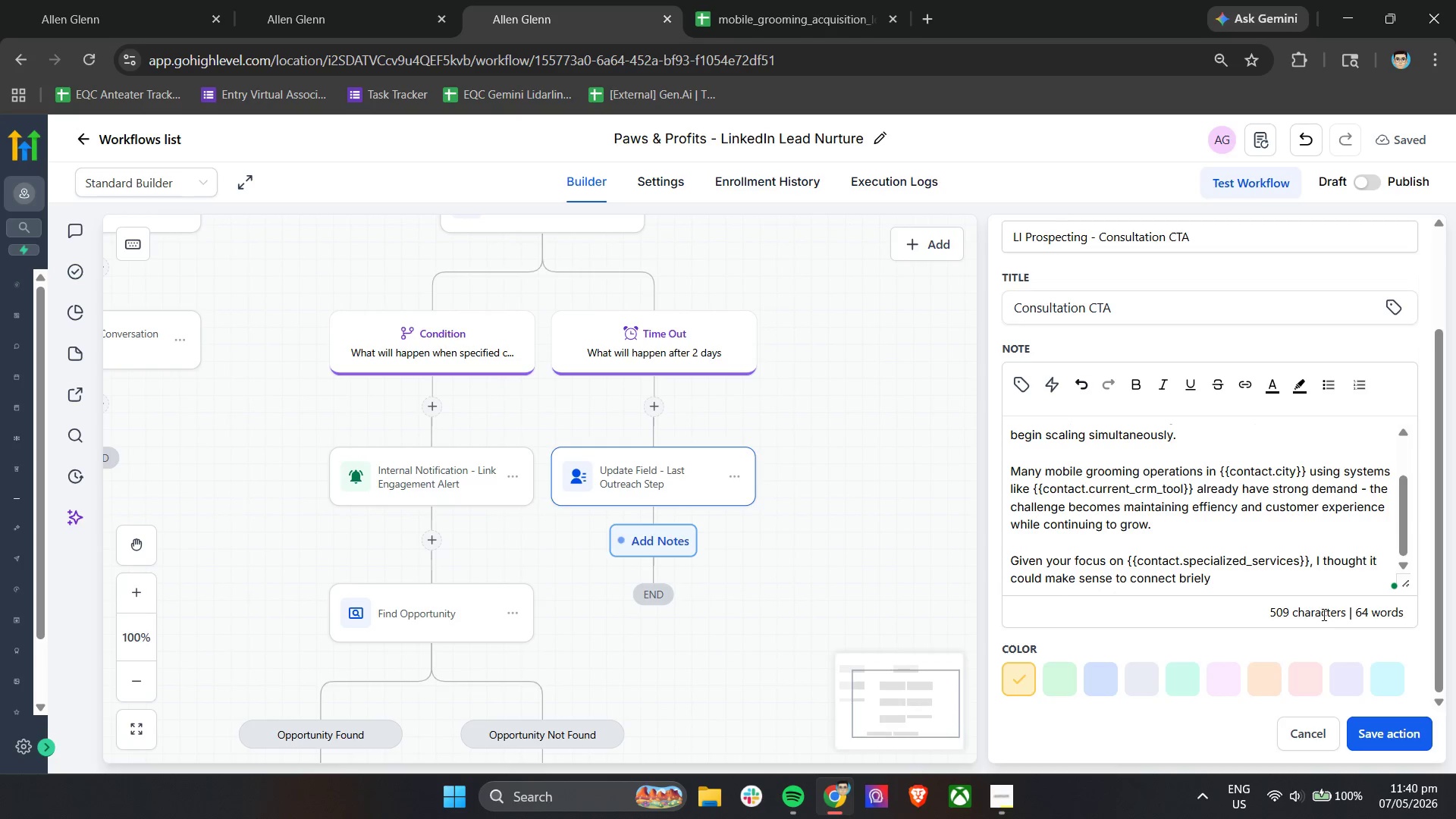 
key(ArrowLeft)
 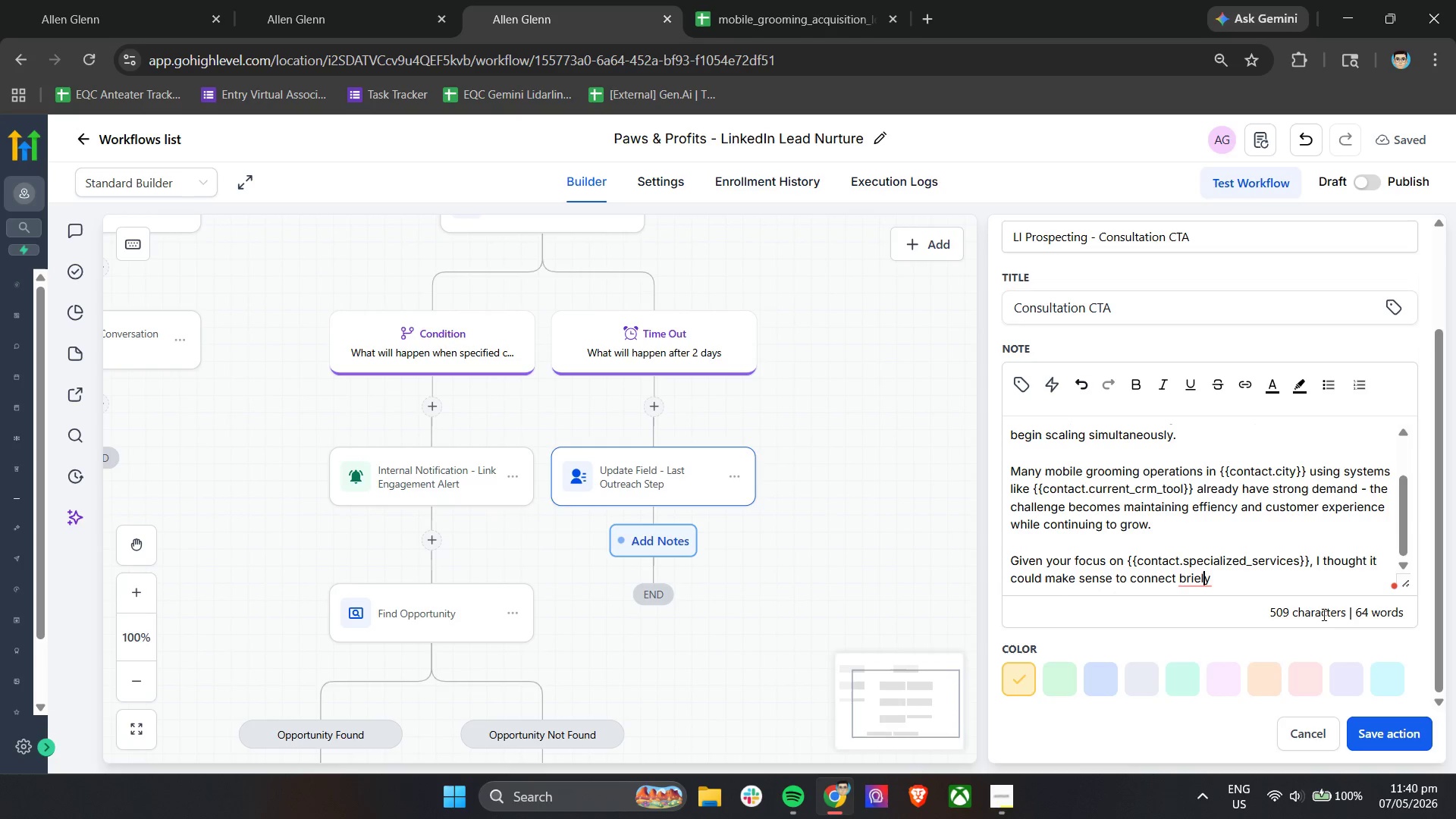 
key(ArrowLeft)
 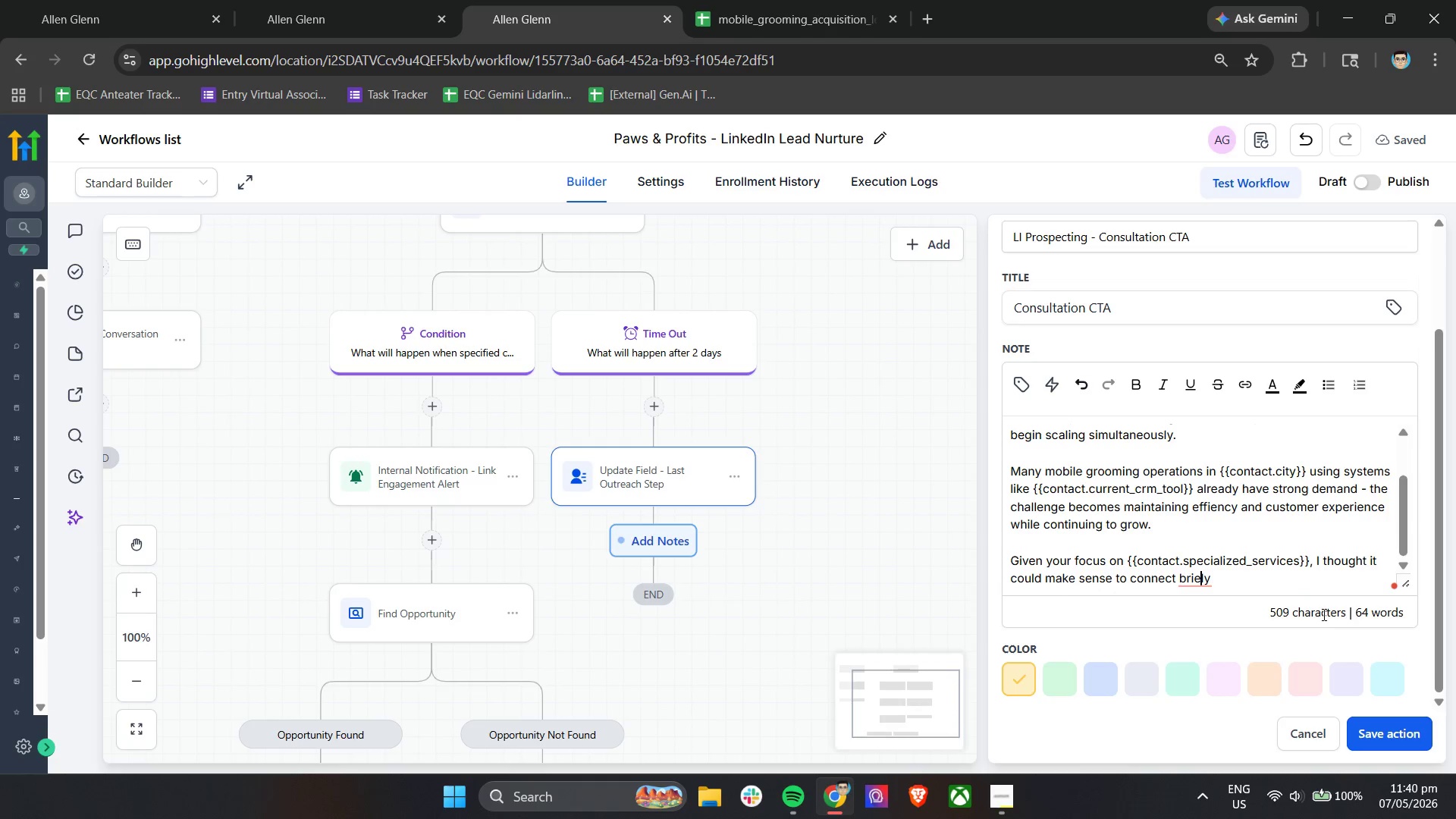 
key(ArrowRight)